 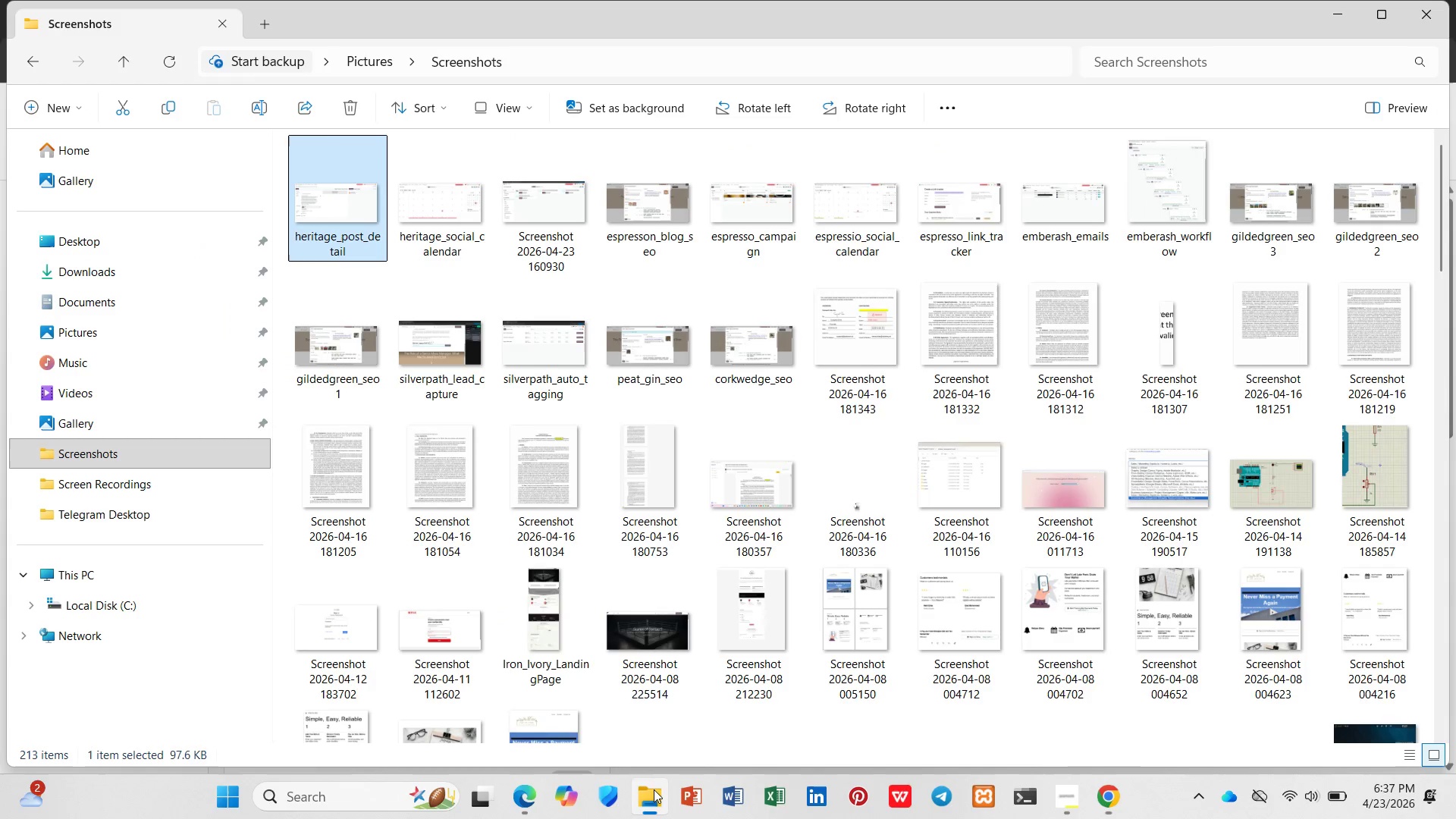 
left_click([538, 805])
 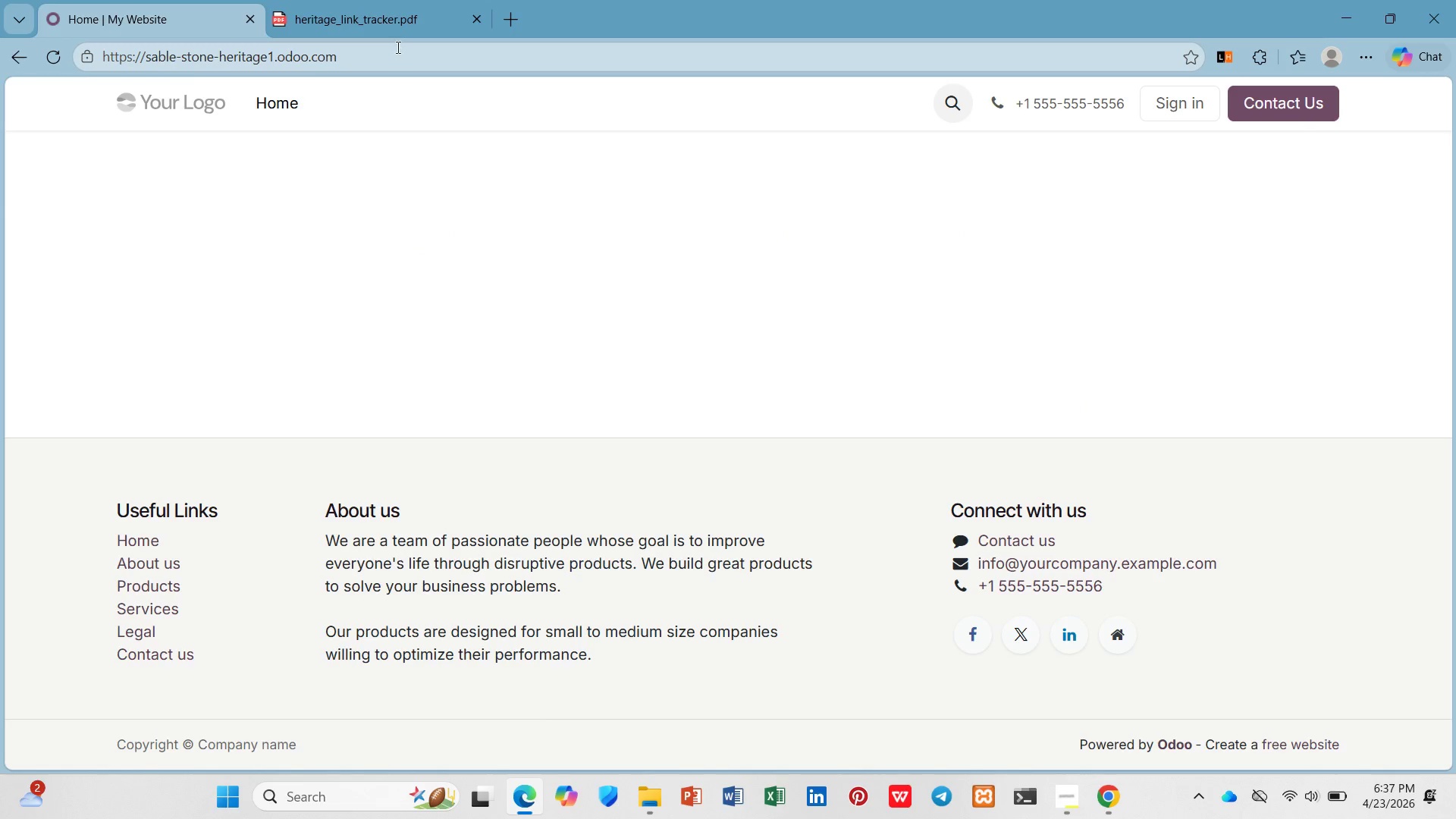 
left_click([400, 20])
 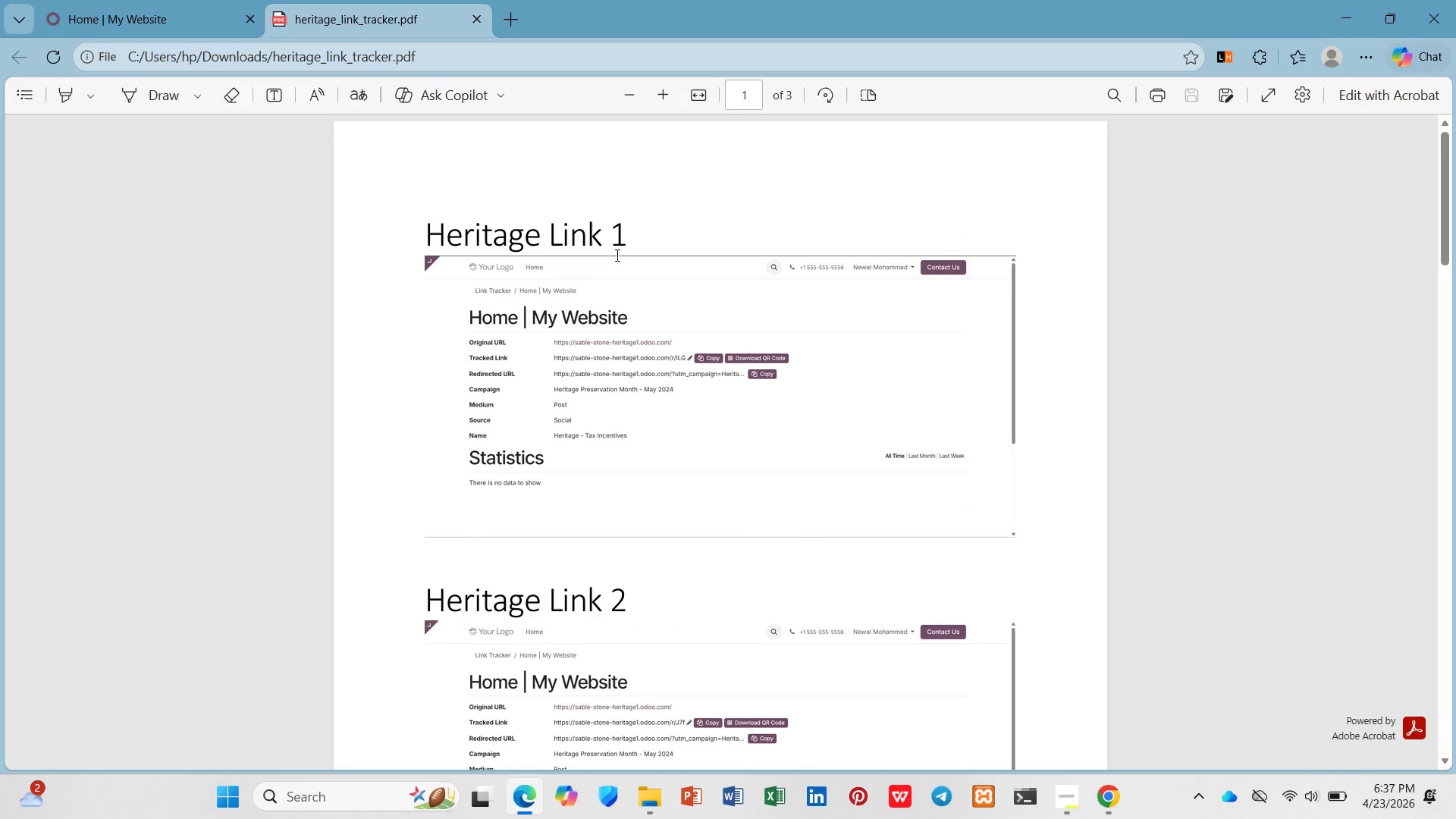 
scroll: coordinate [1043, 423], scroll_direction: down, amount: 26.0
 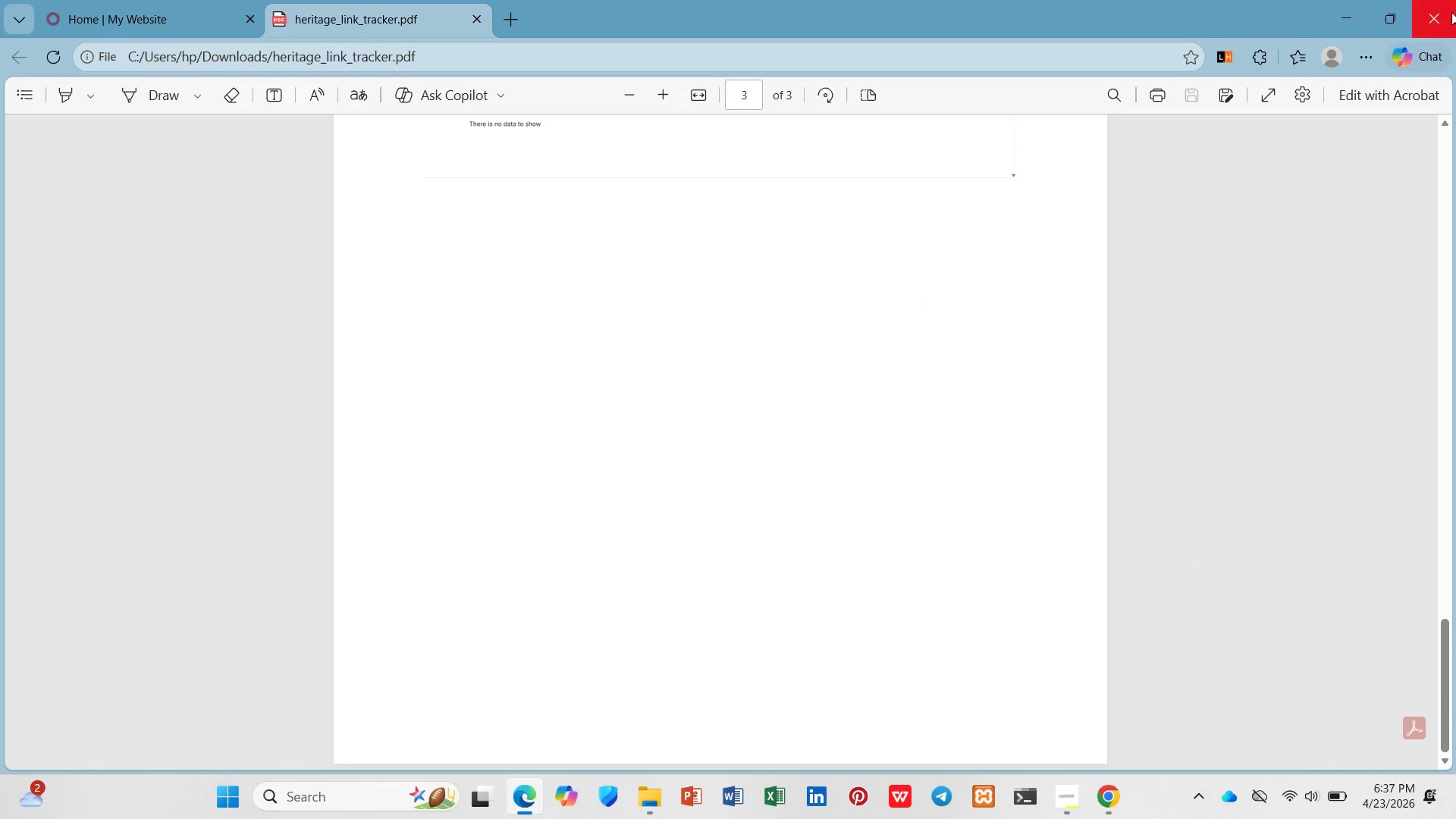 
left_click([1439, 30])
 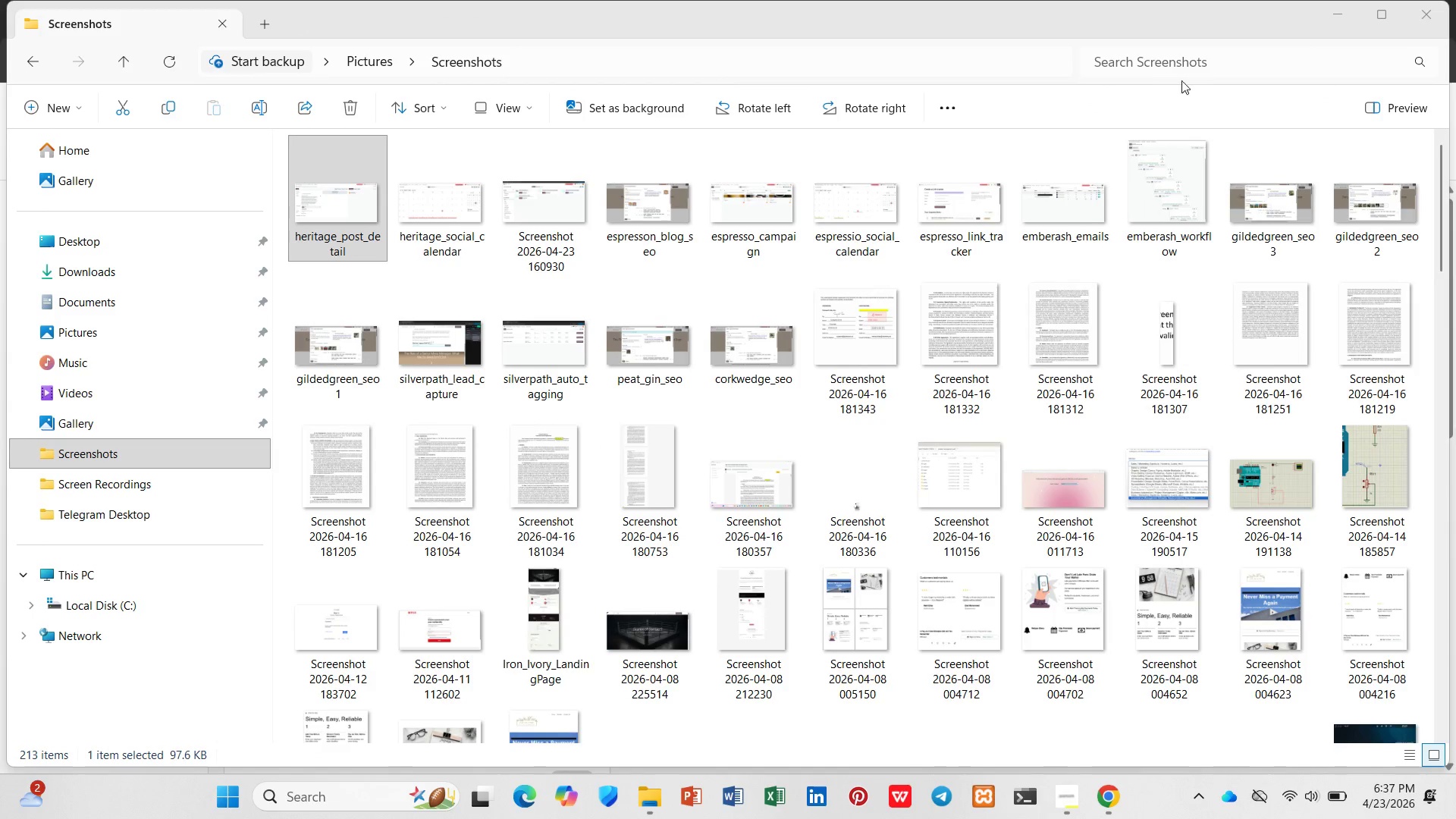 
left_click_drag(start_coordinate=[1042, 27], to_coordinate=[1025, 75])
 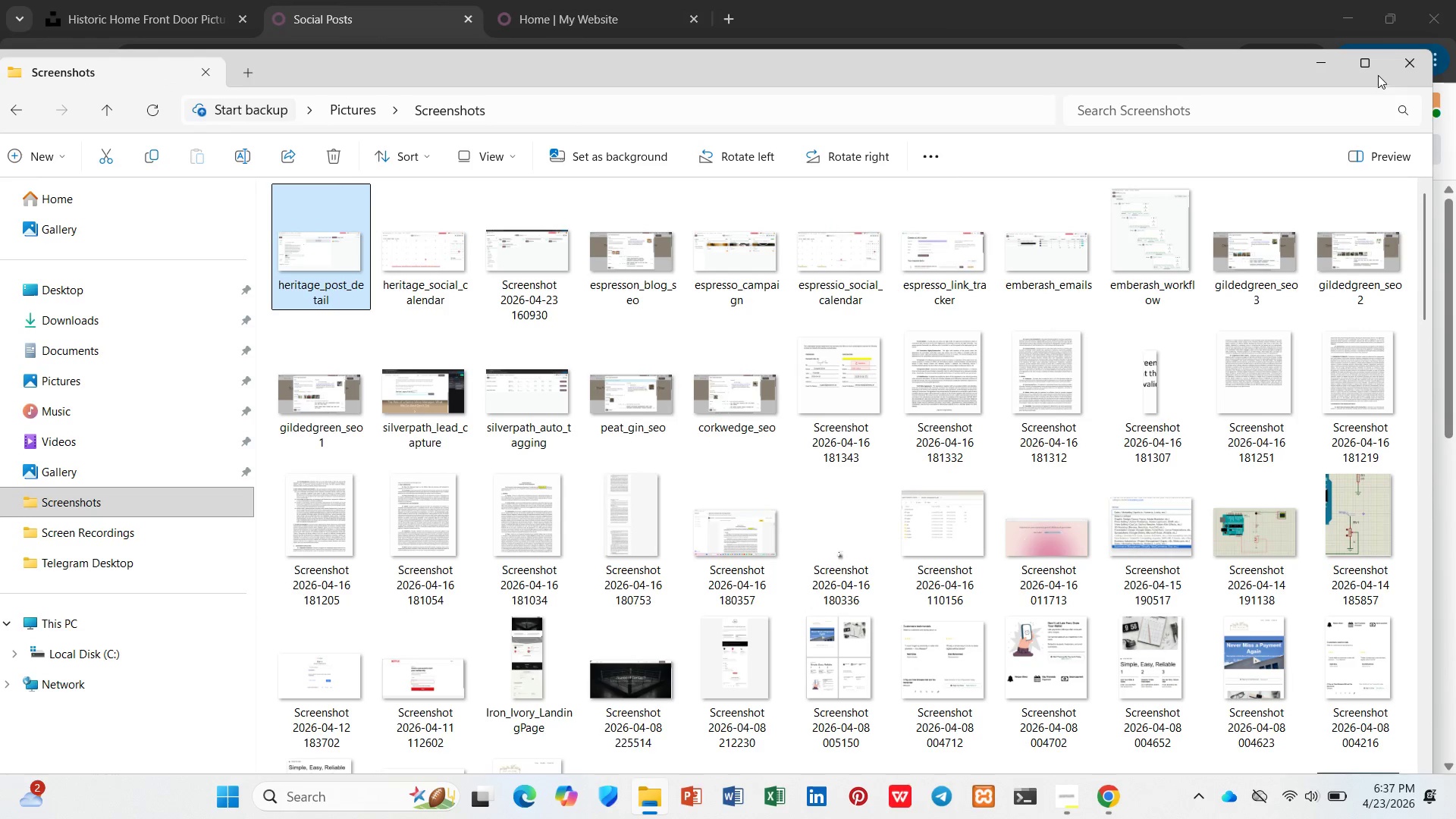 
left_click([1407, 62])
 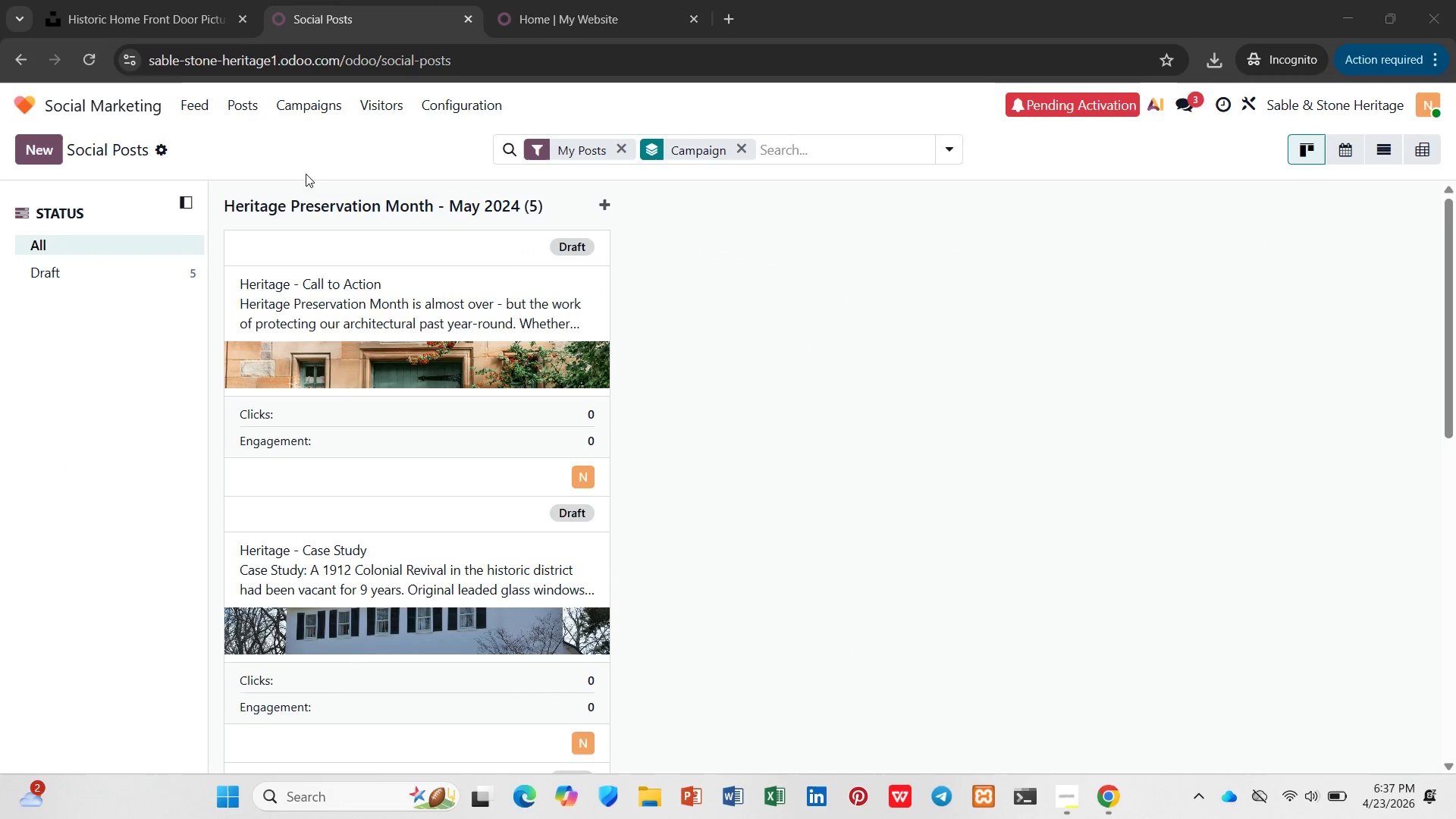 
left_click([148, 23])
 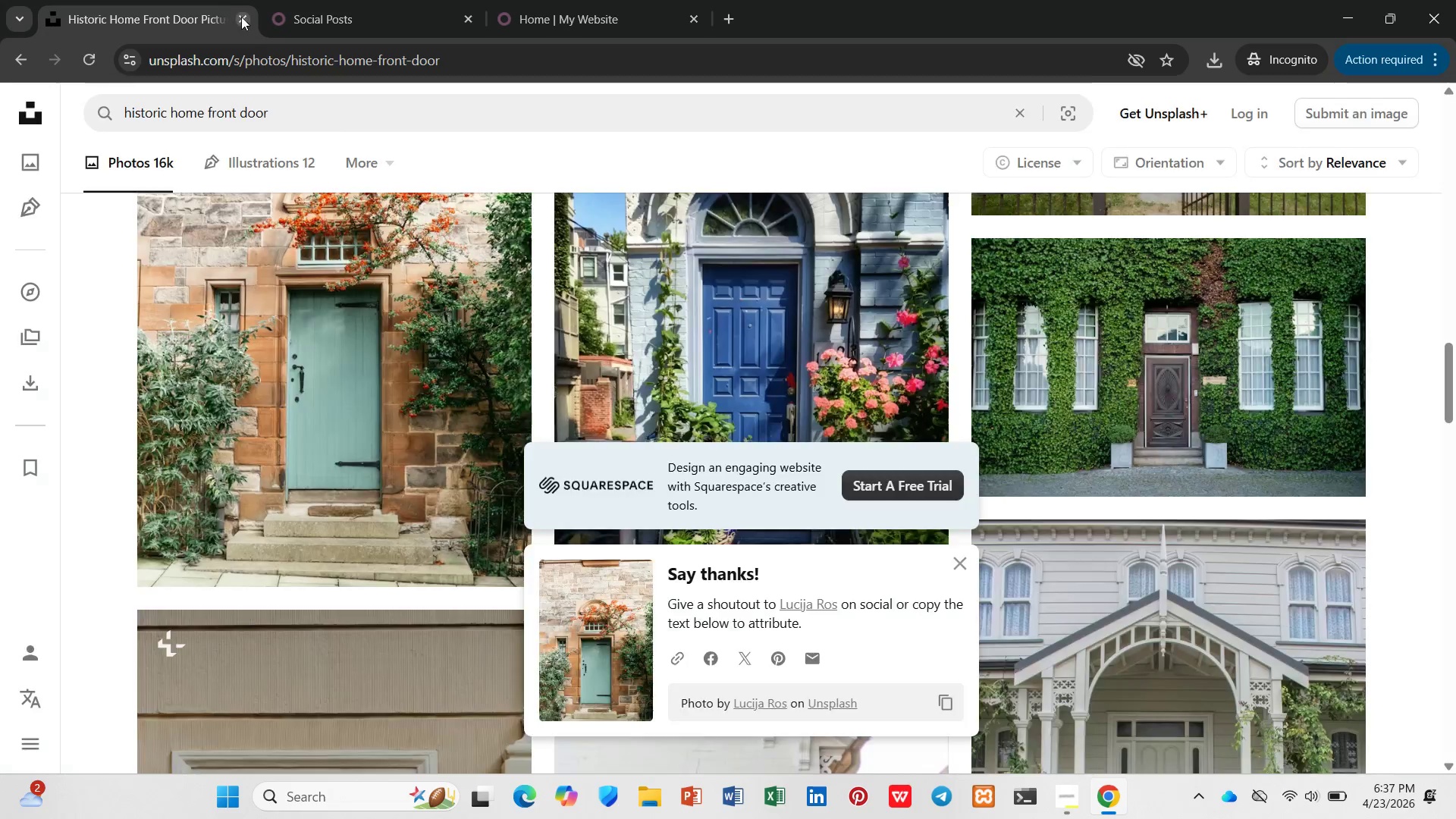 
left_click([242, 17])
 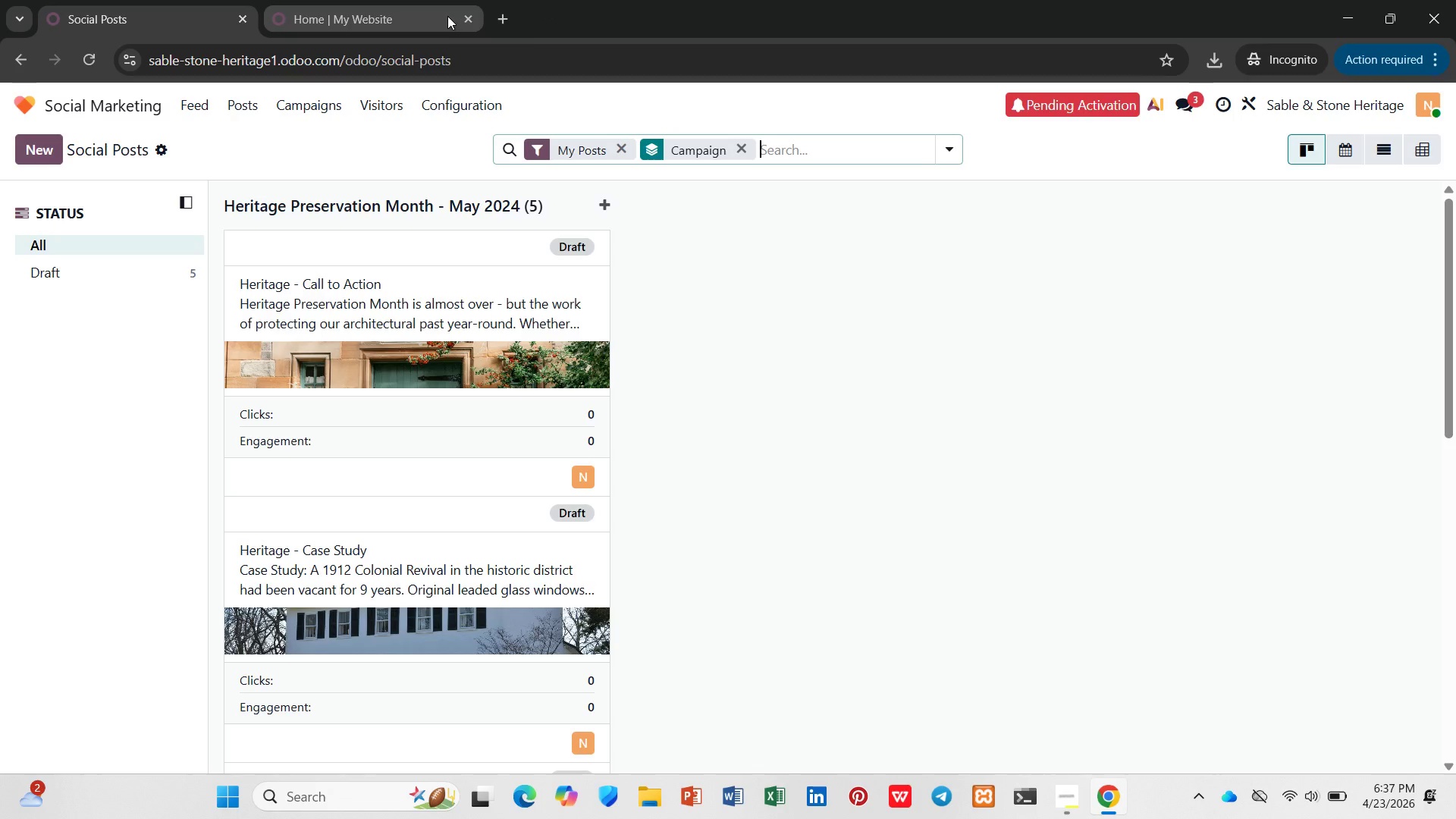 